 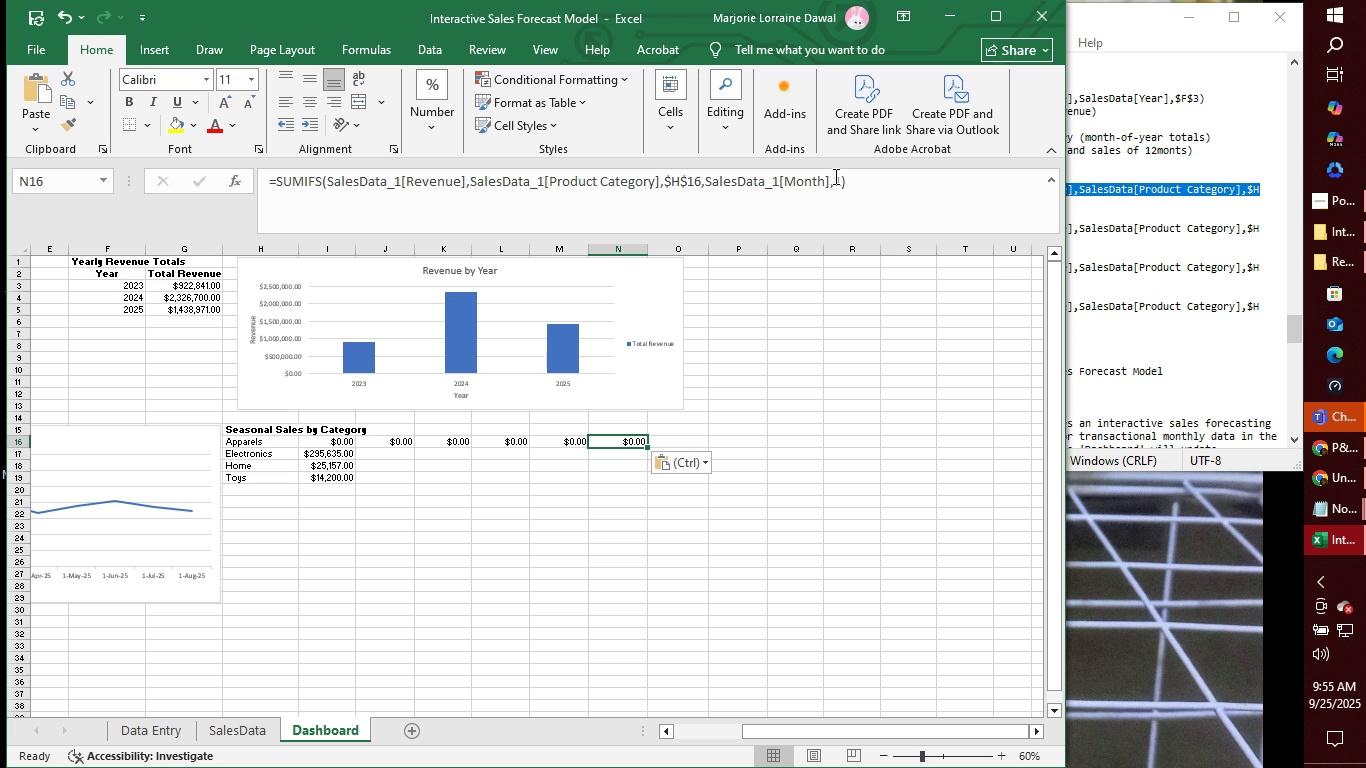 
left_click([840, 180])
 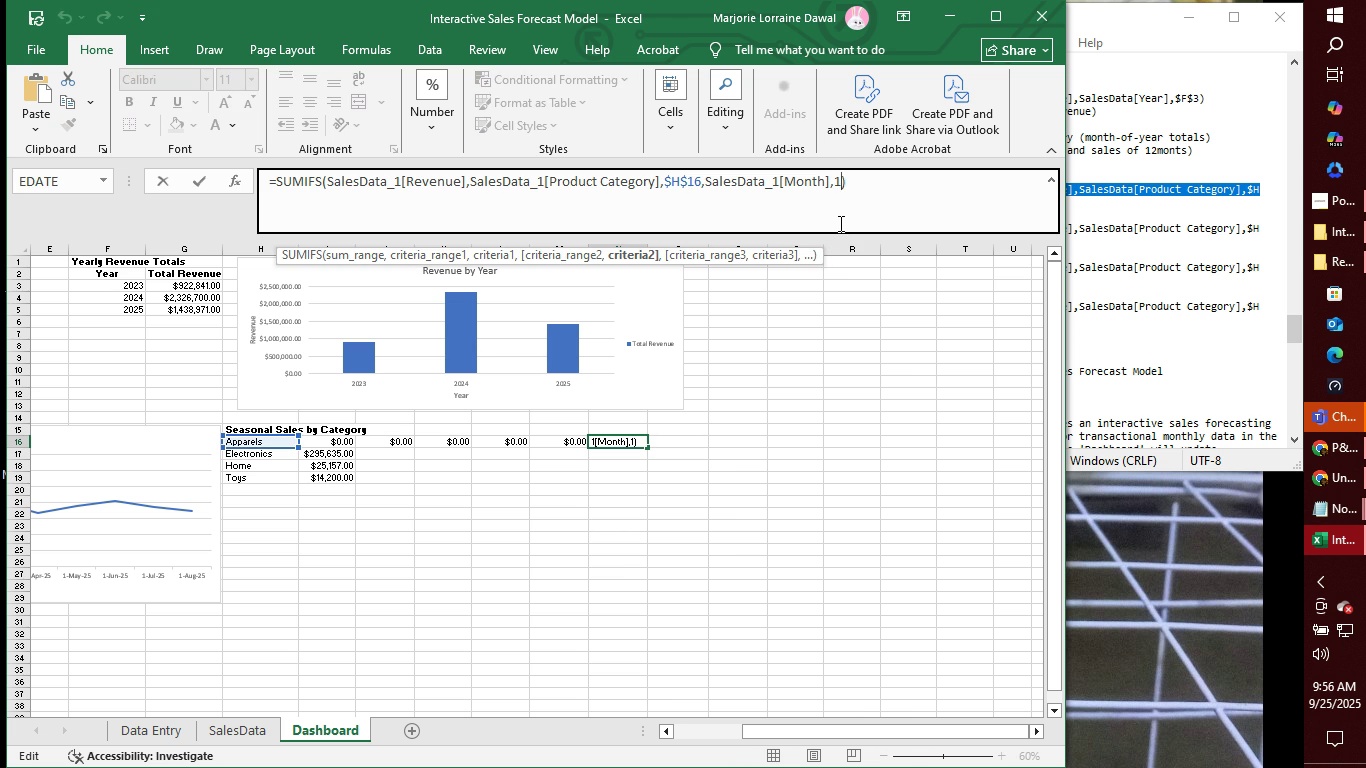 
key(Backspace)
 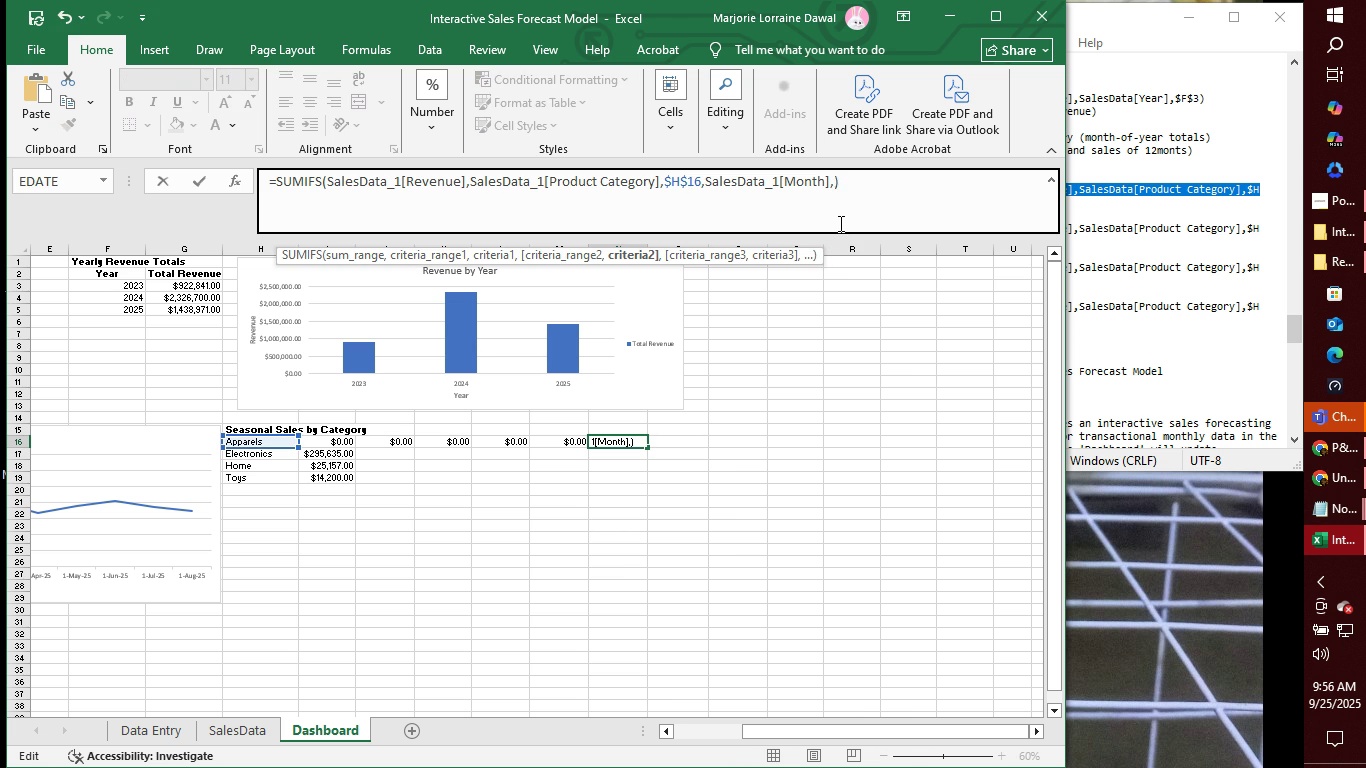 
key(6)
 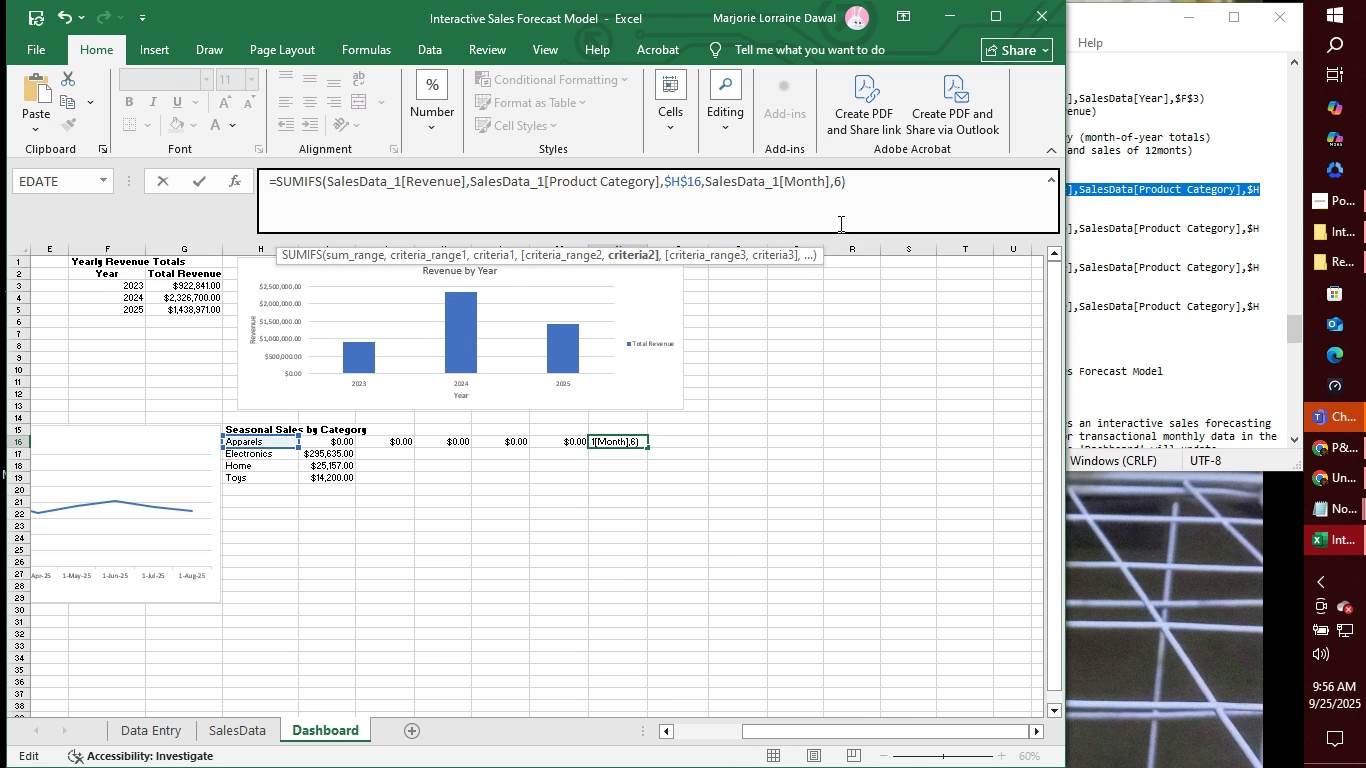 
key(Enter)
 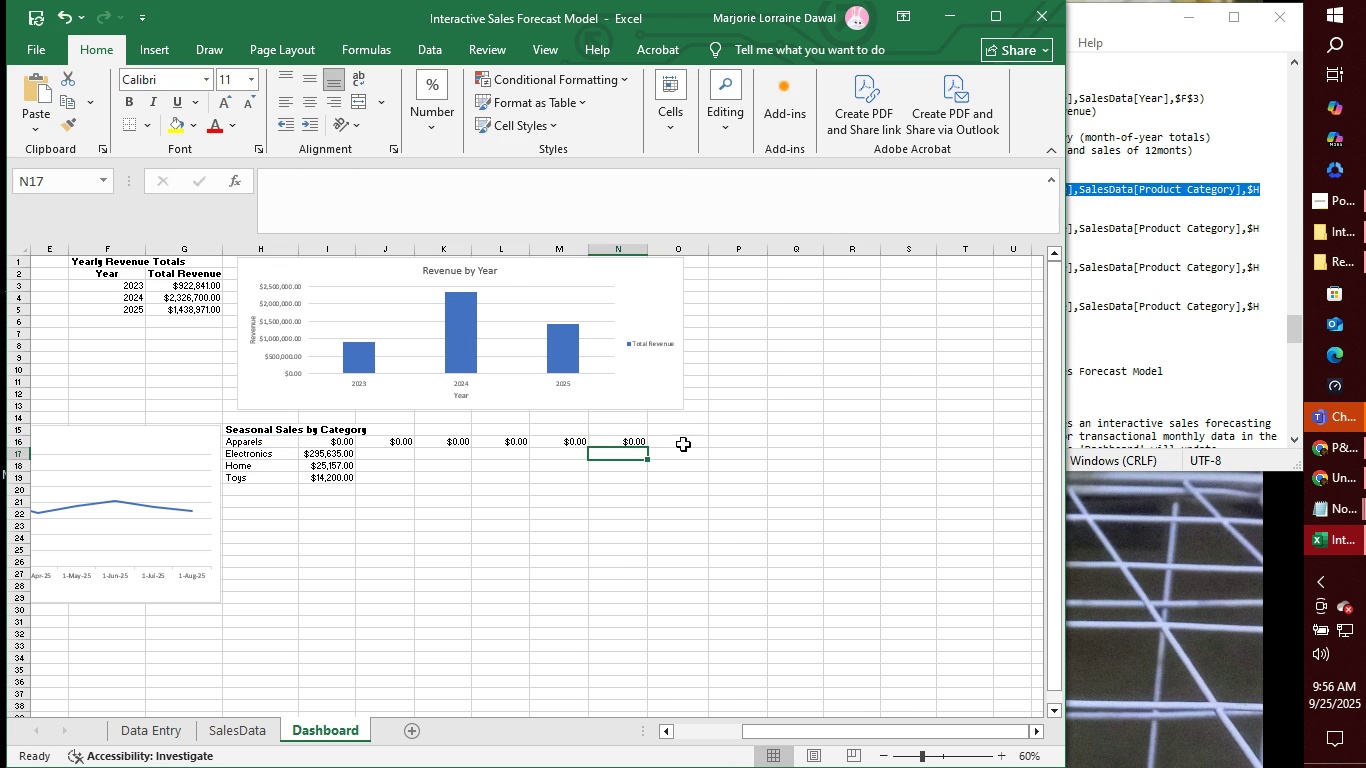 
left_click([681, 451])
 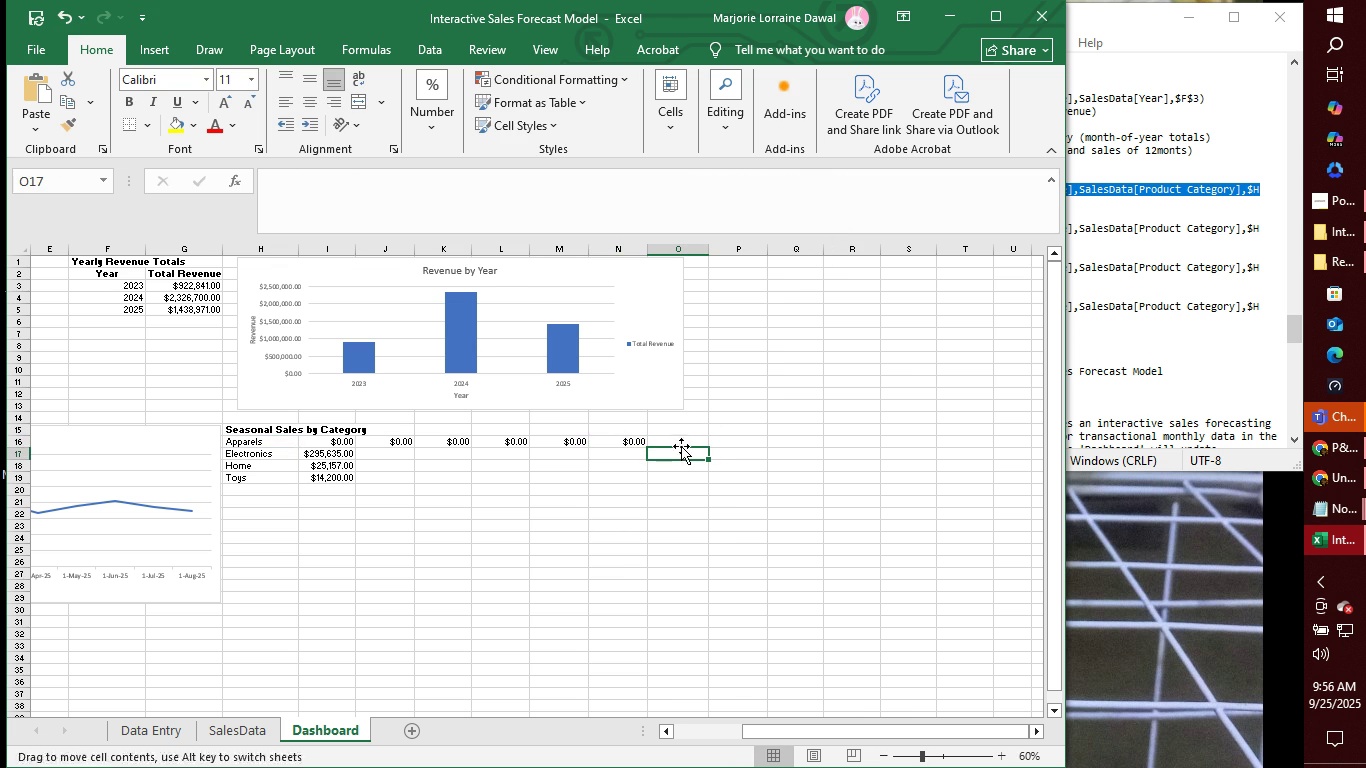 
double_click([681, 446])
 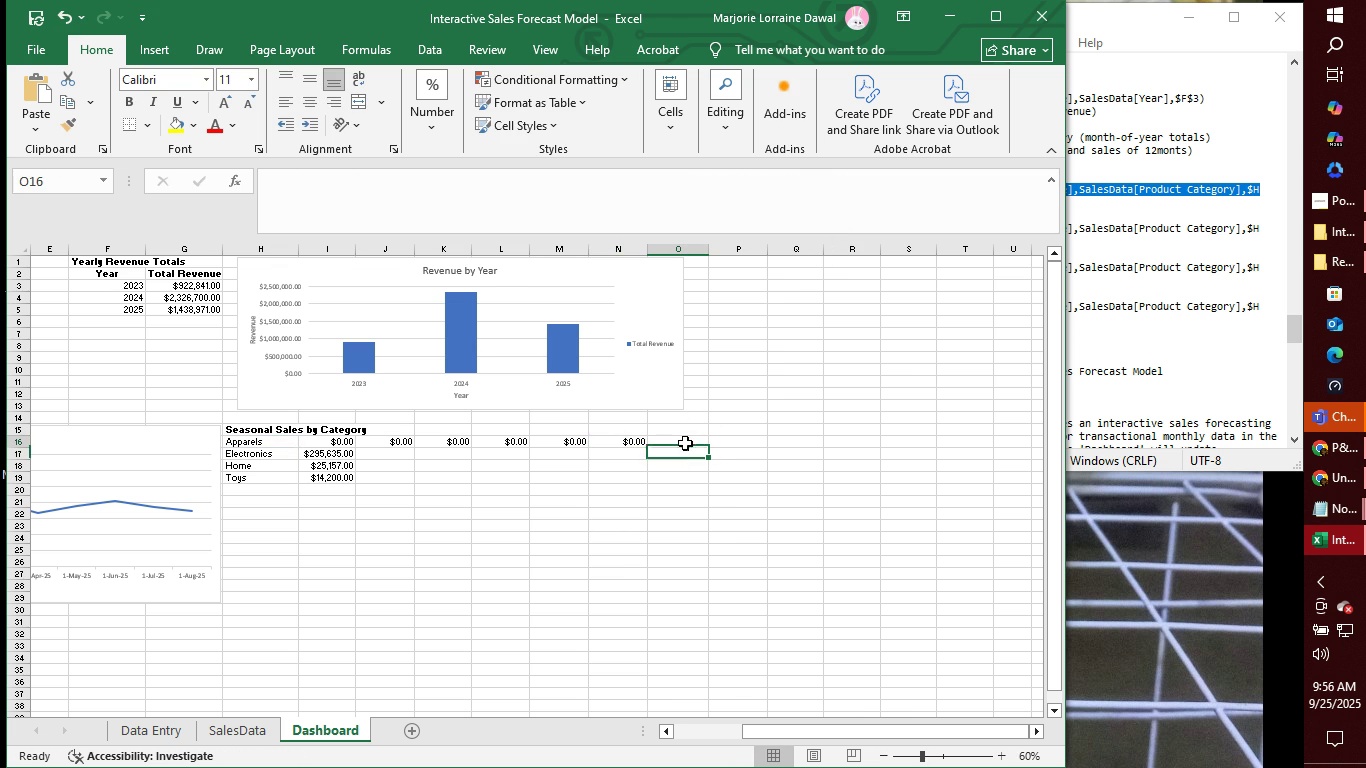 
left_click([685, 443])